 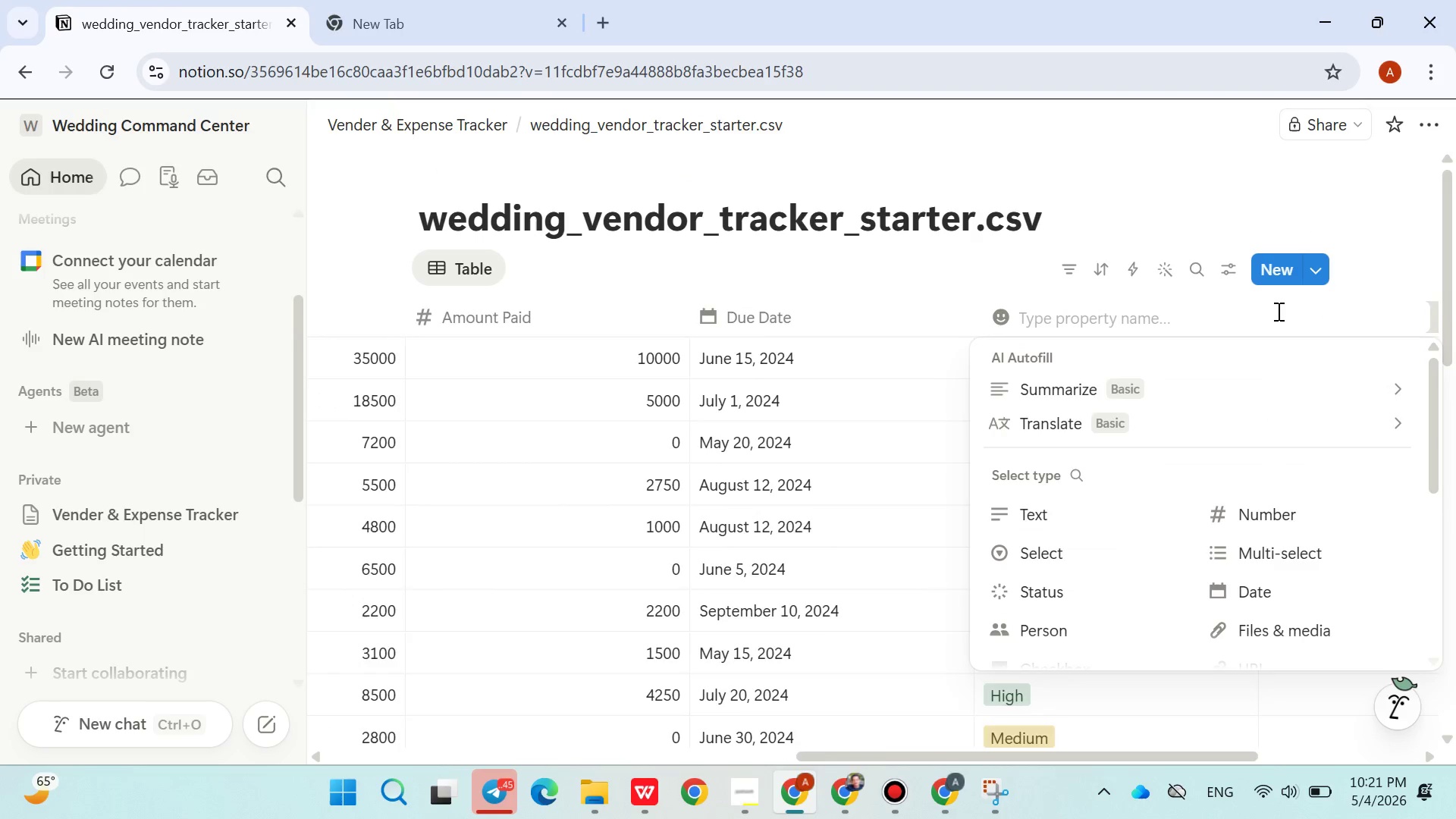 
key(V)
 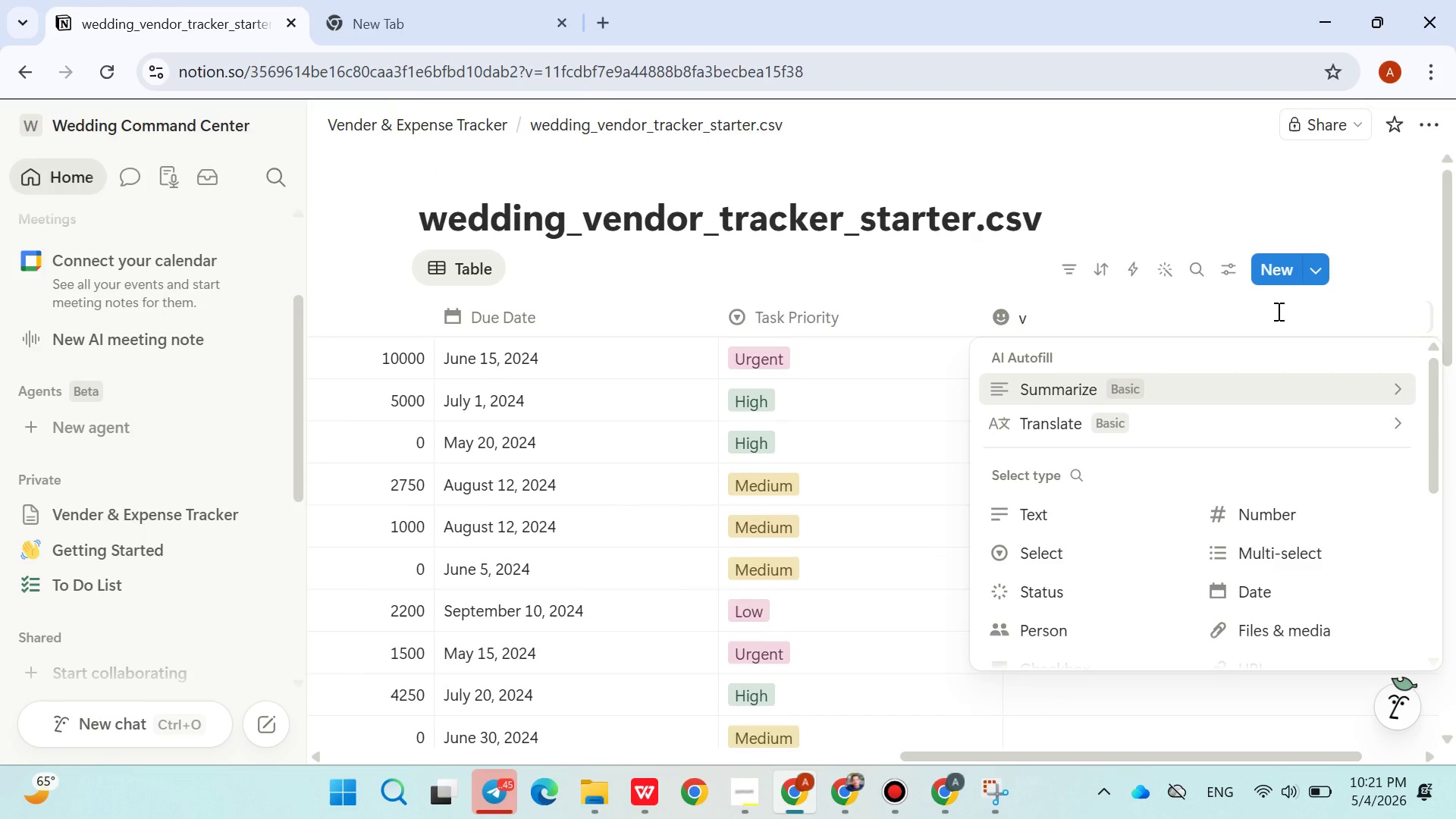 
key(Backspace)
 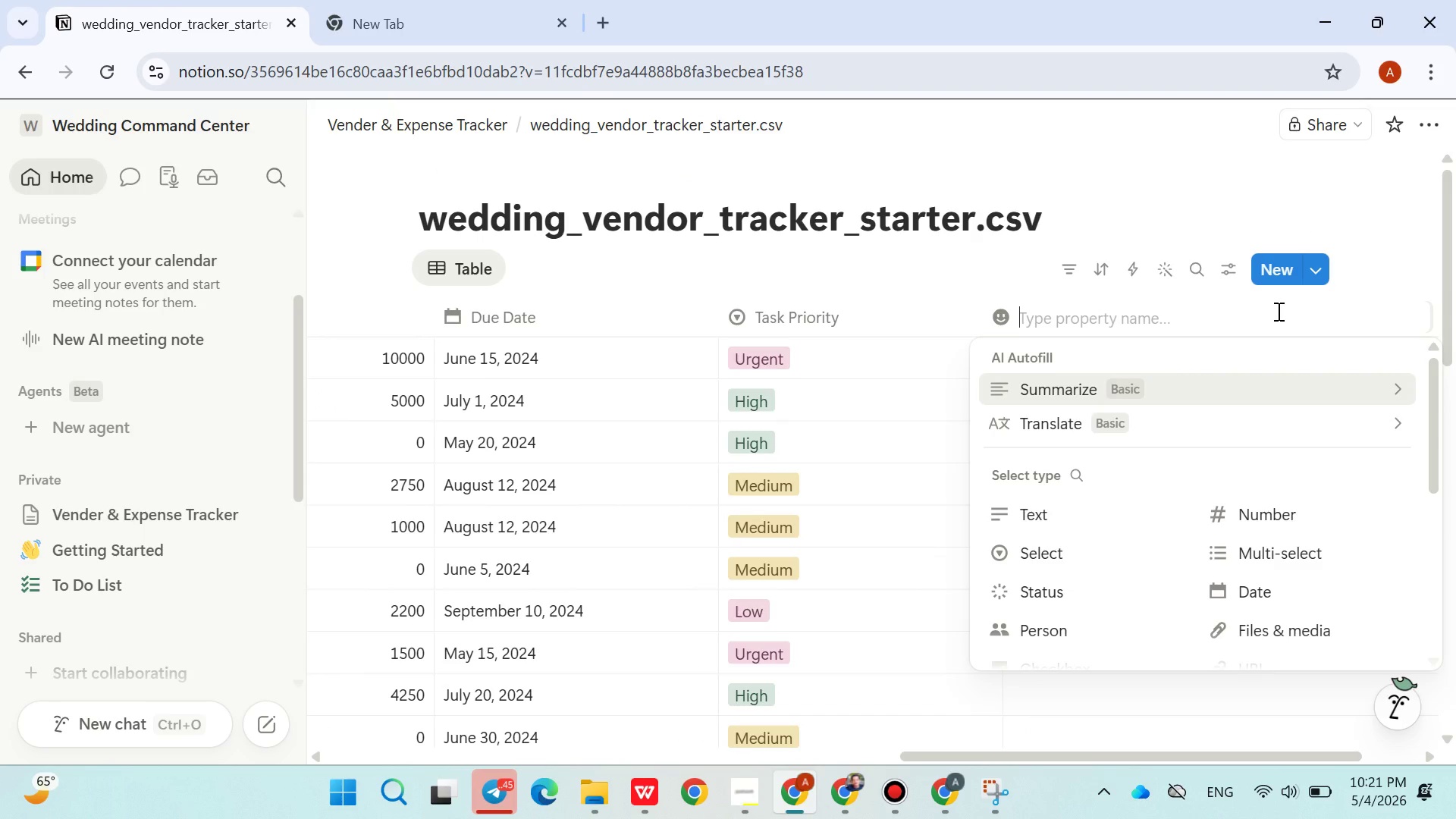 
key(Control+V)
 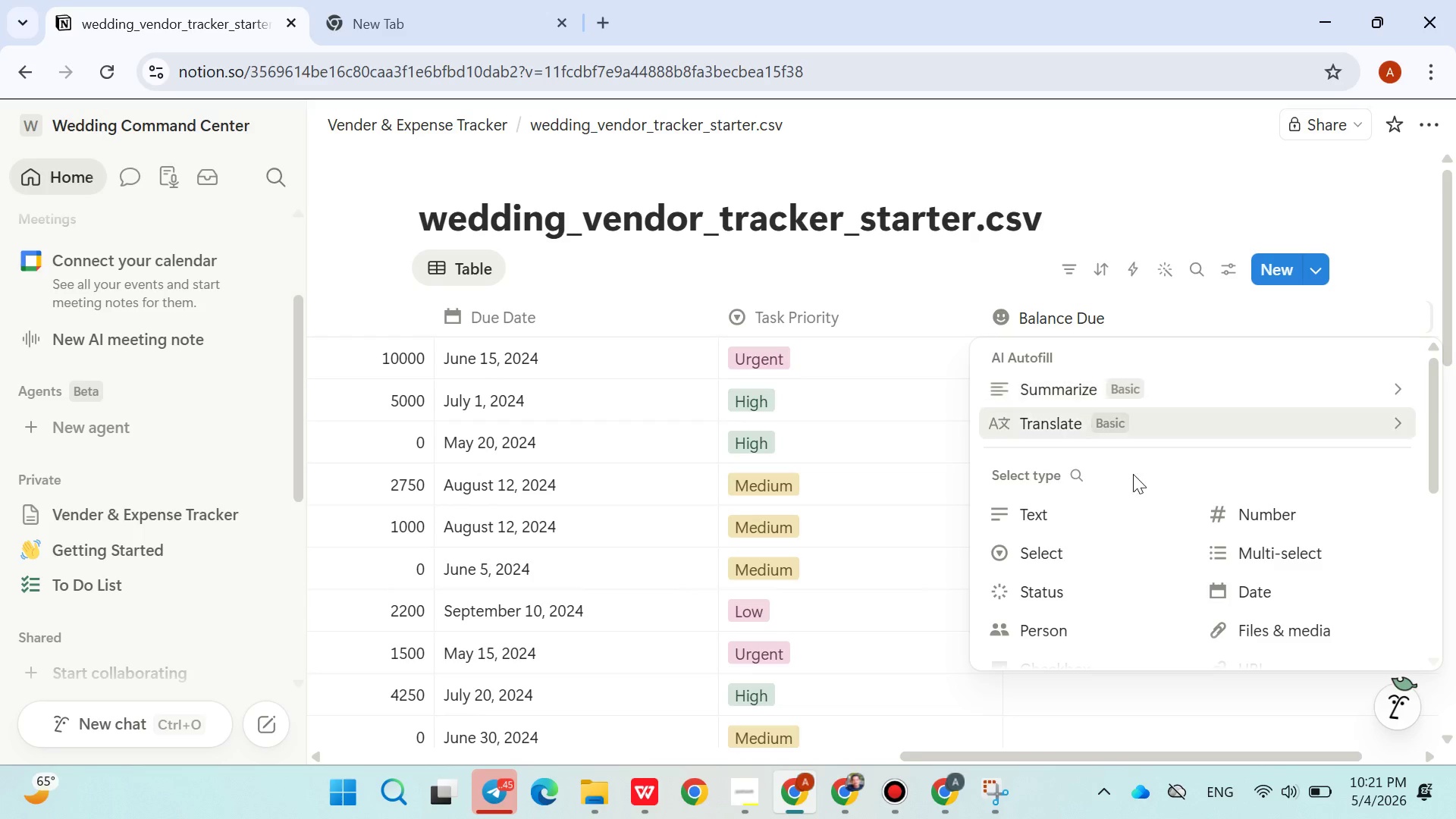 
mouse_move([1103, 560])
 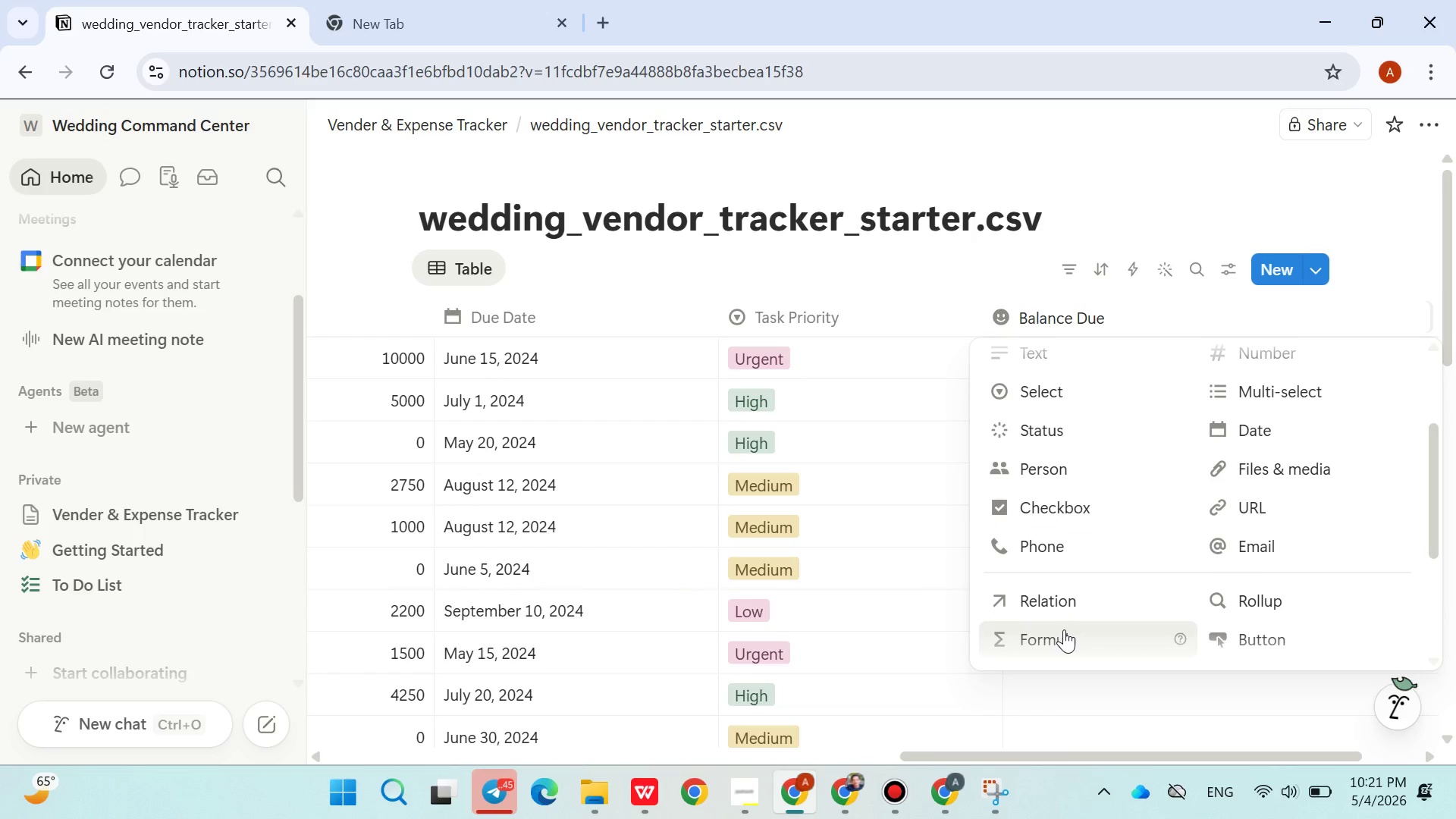 
left_click([1064, 629])
 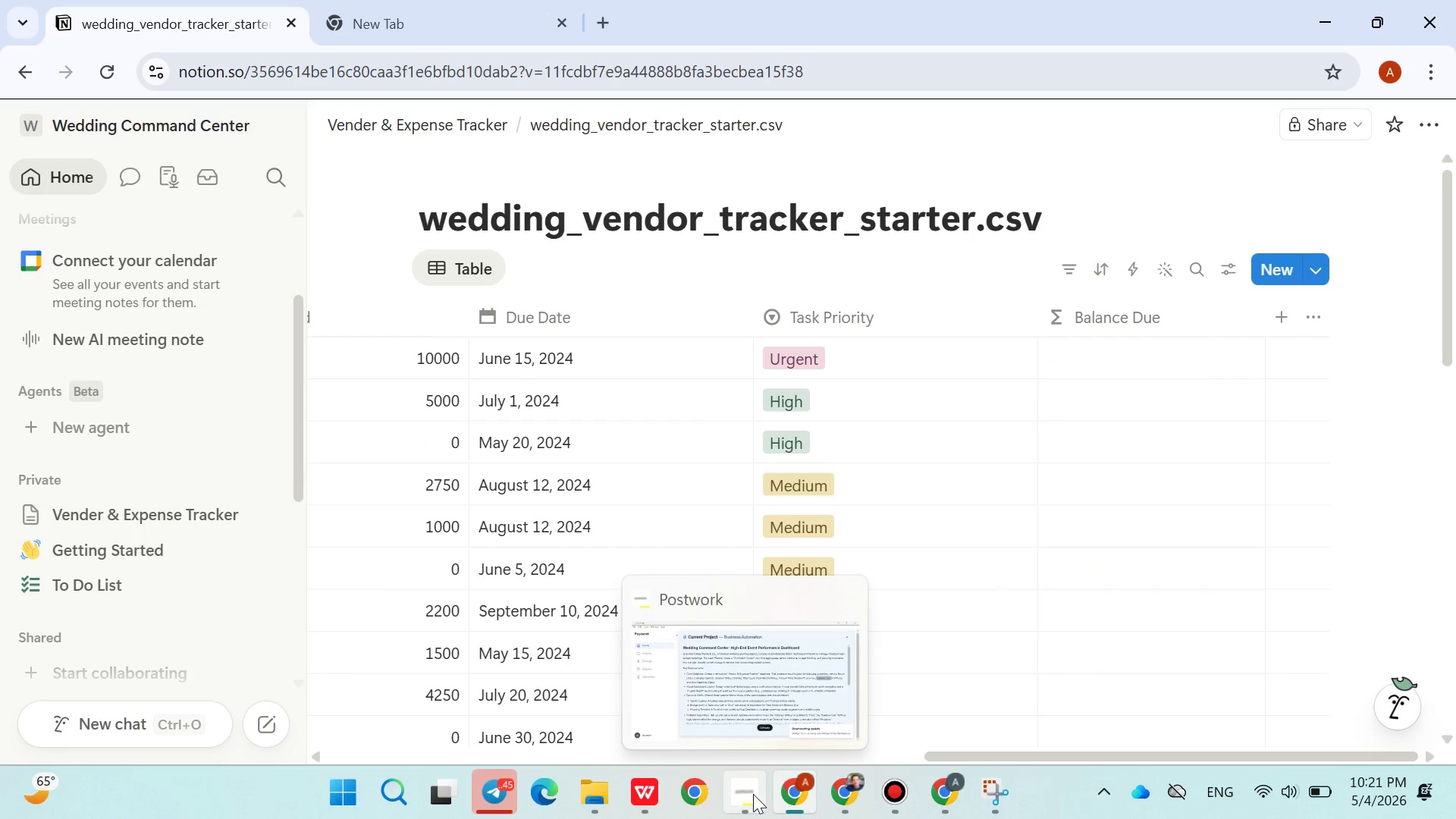 
left_click([752, 791])